 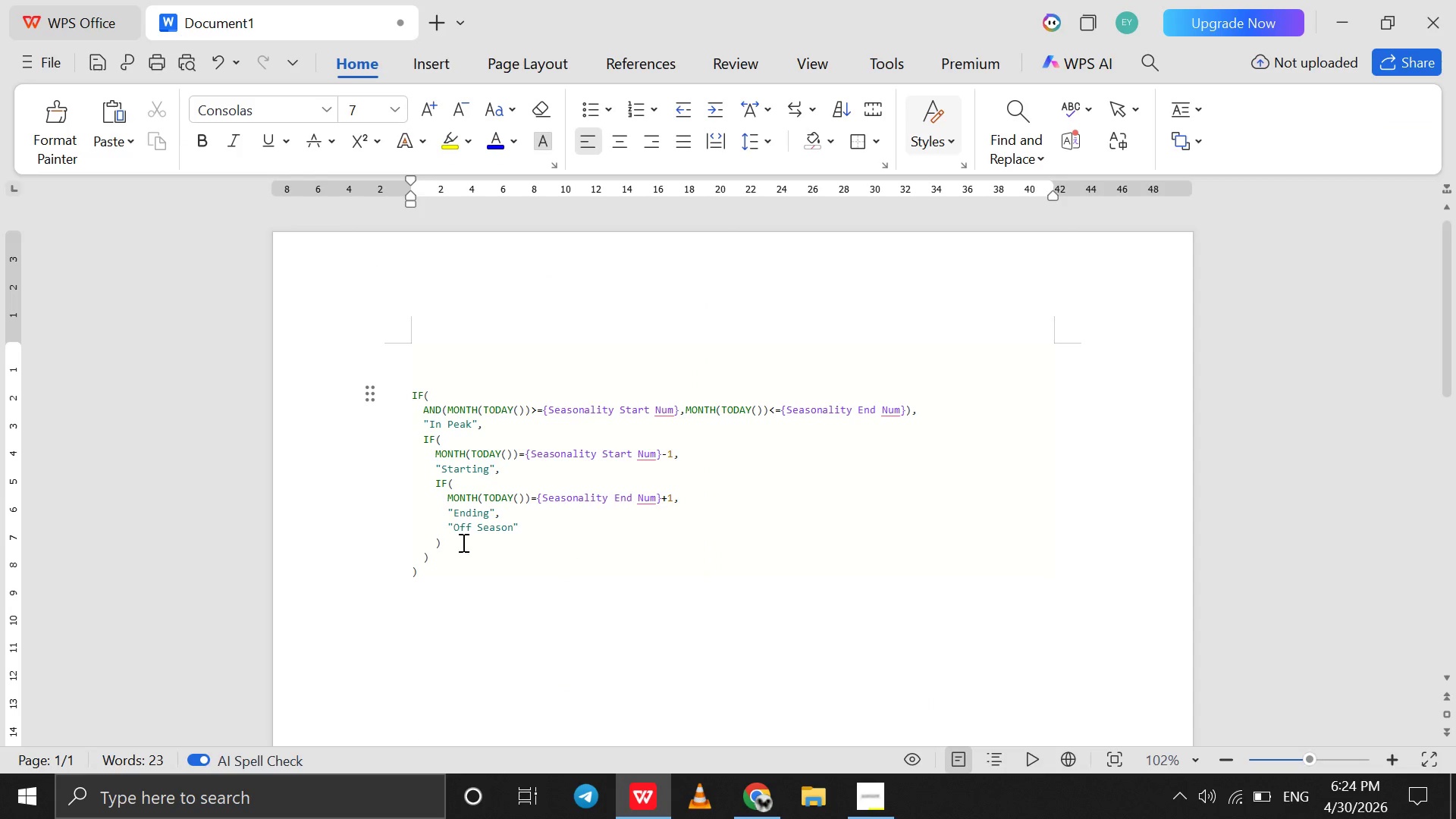 
type(Sasonality Formula )
 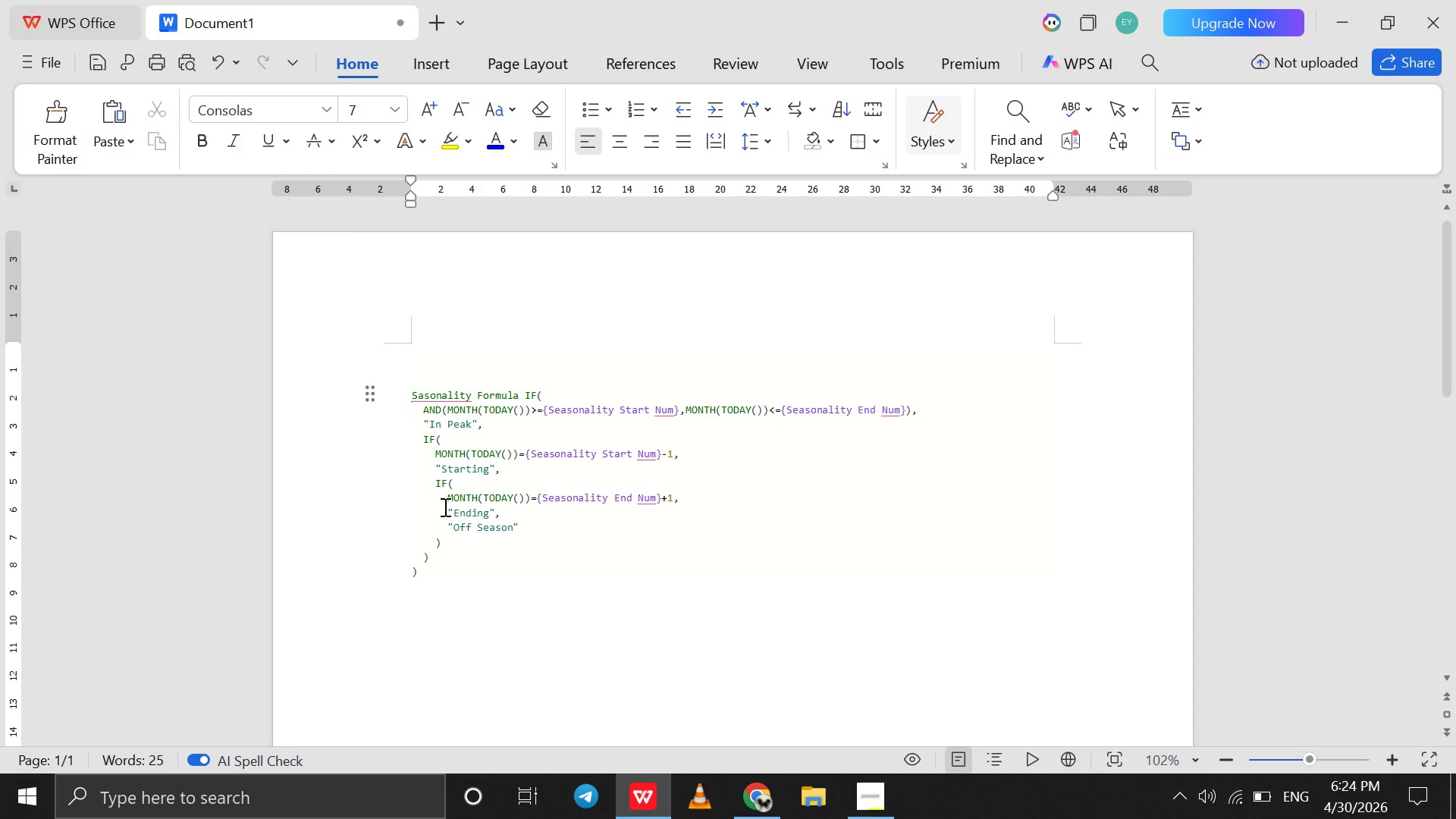 
left_click([443, 391])
 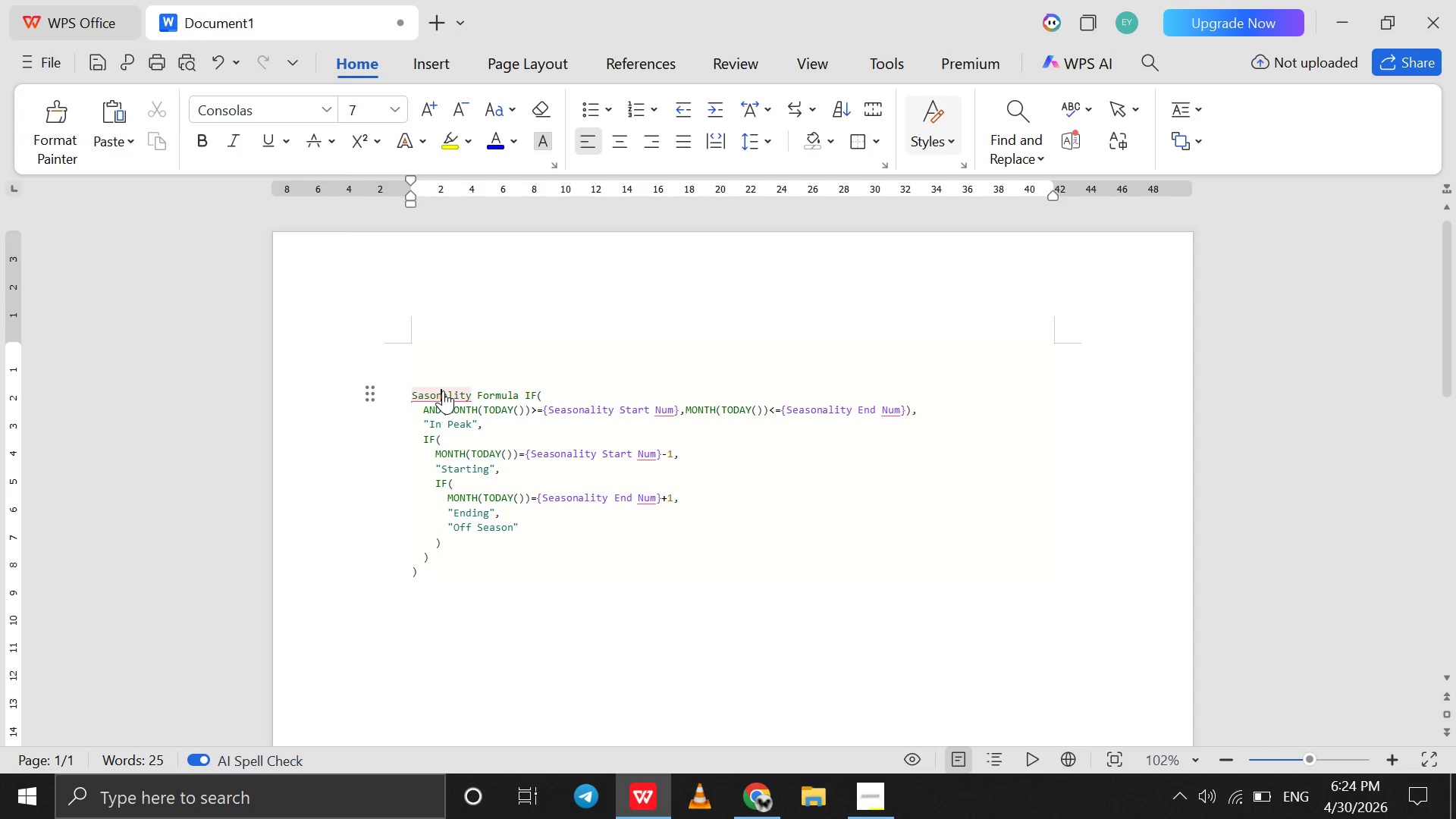 
right_click([443, 391])
 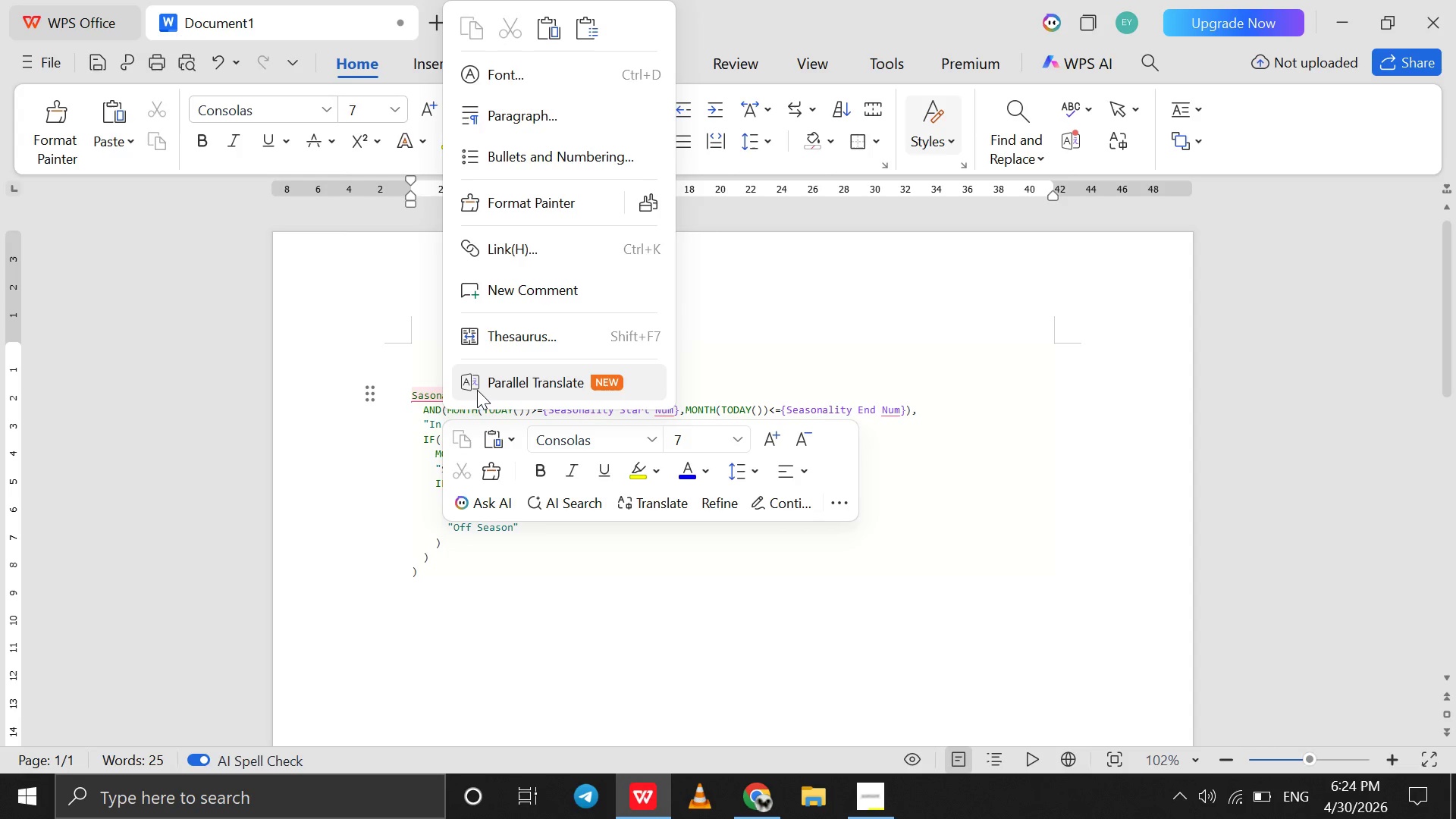 
left_click([425, 392])
 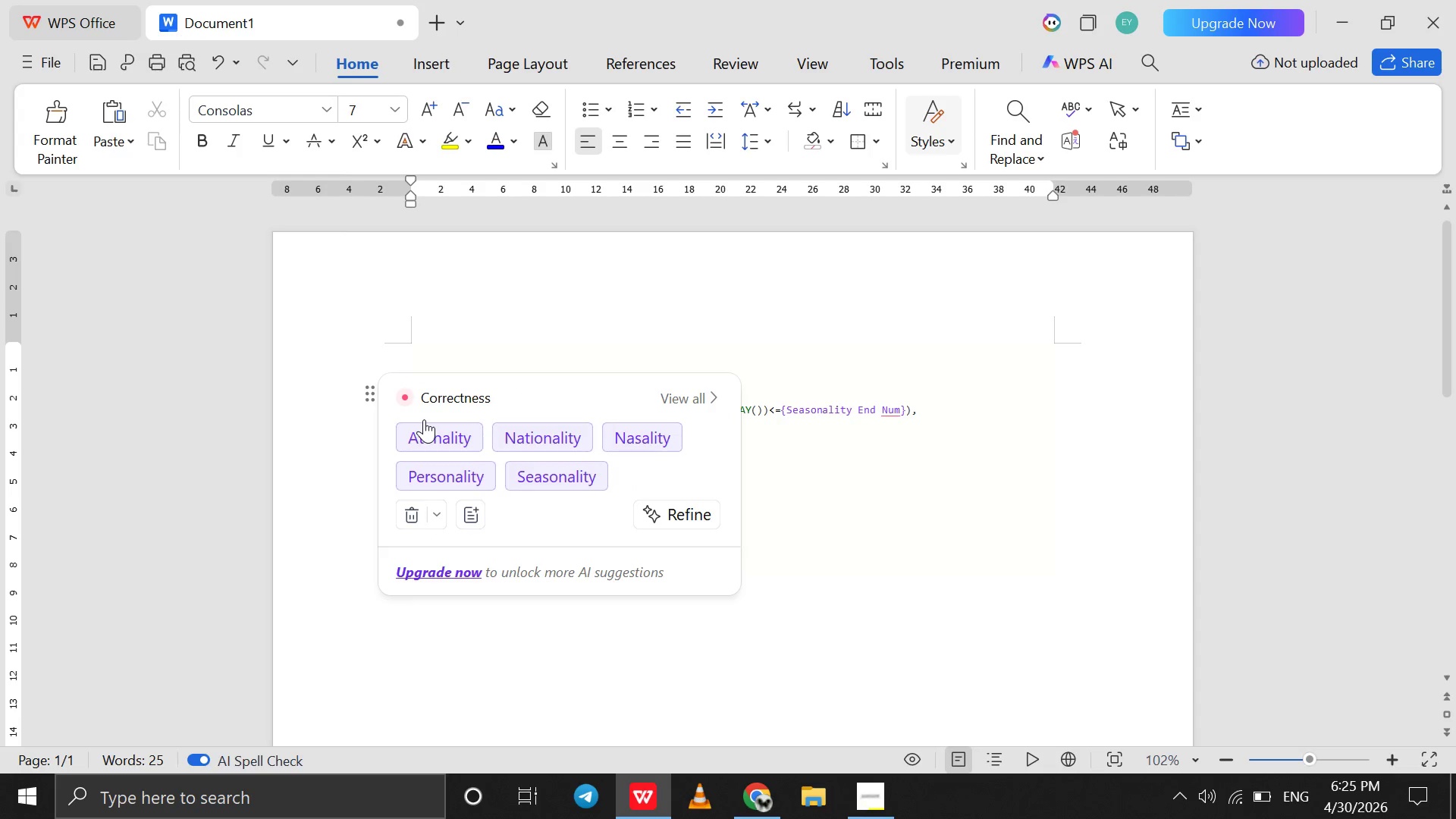 
left_click([424, 419])
 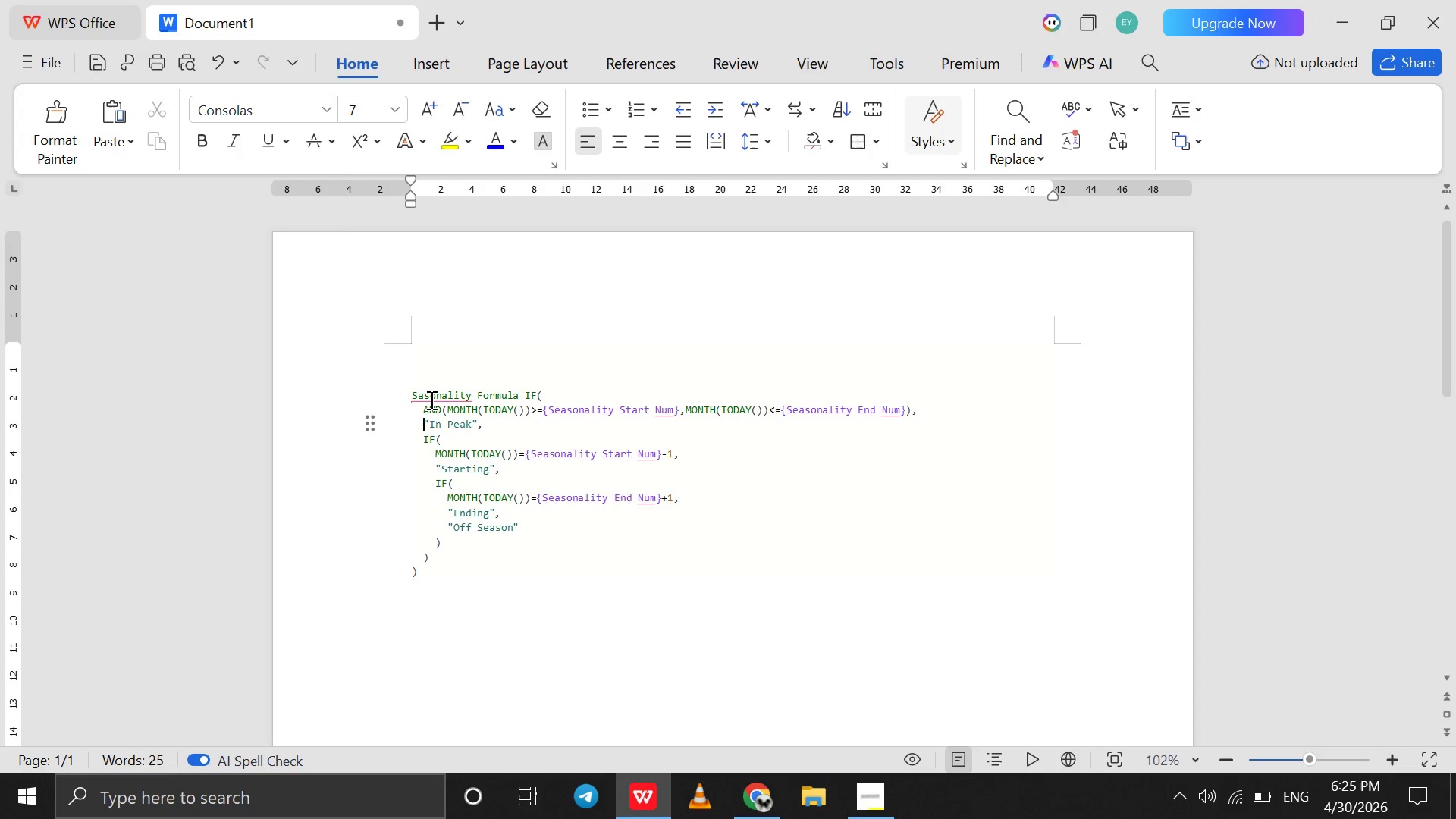 
left_click([430, 400])
 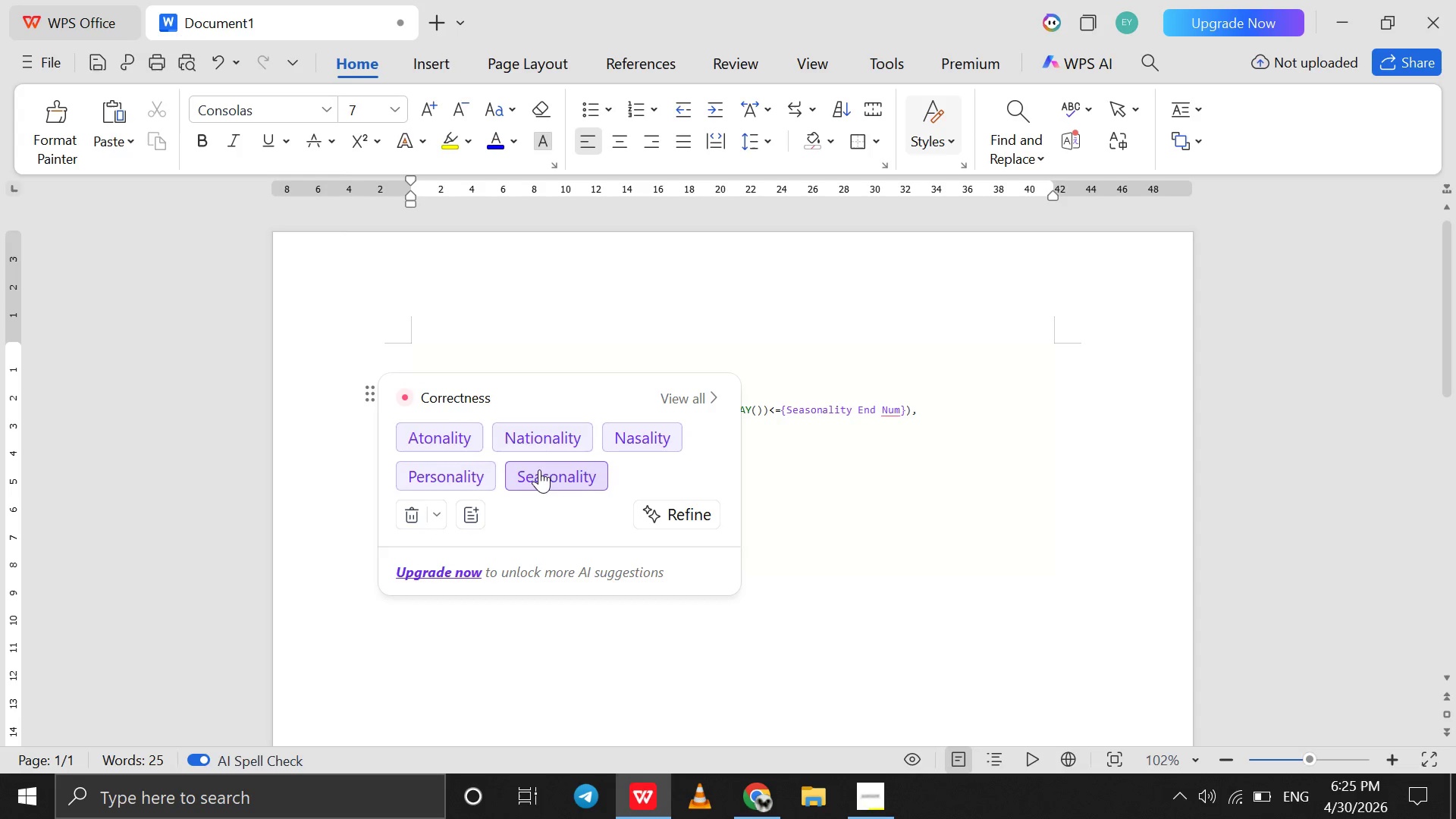 
left_click([544, 475])
 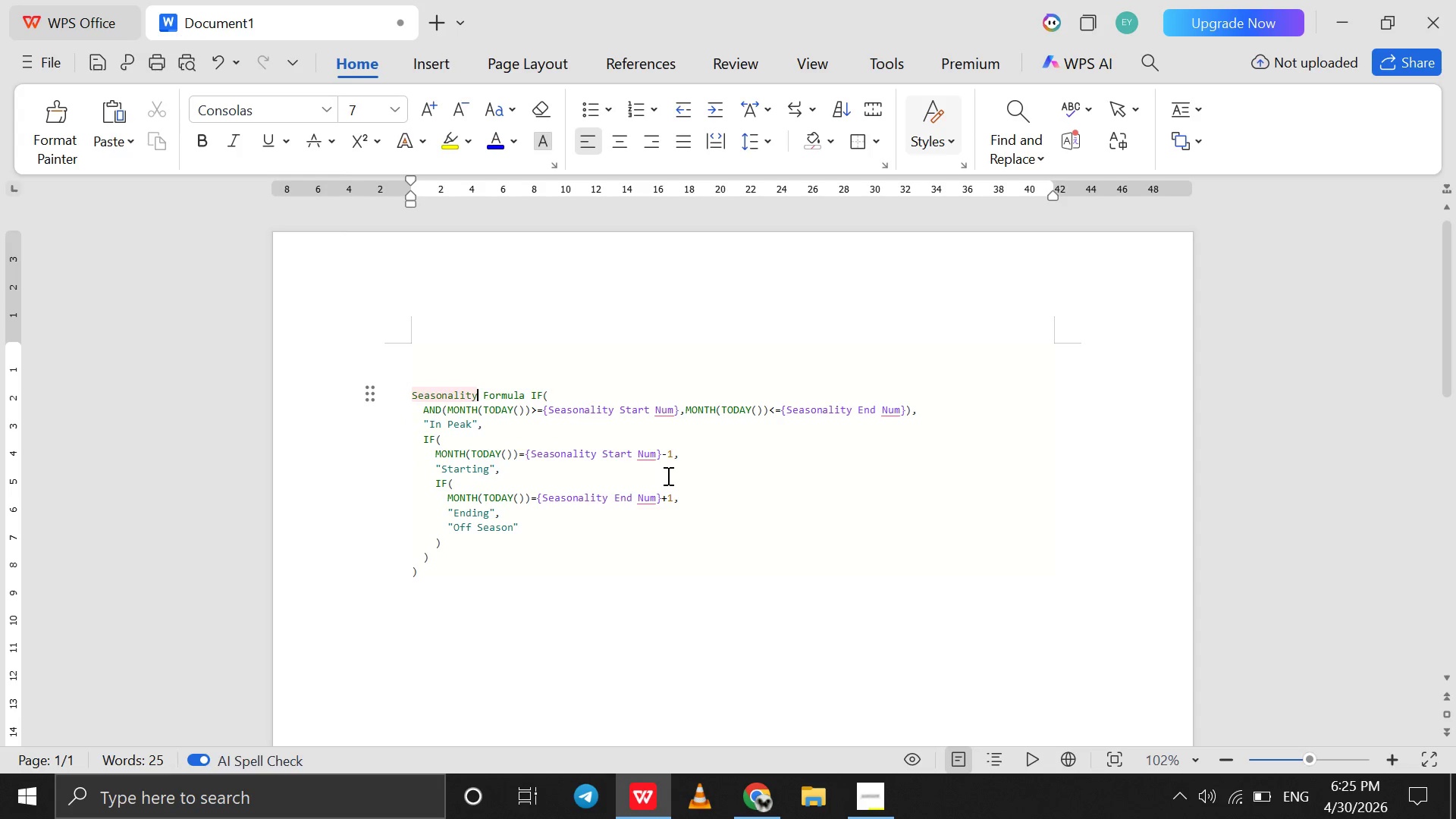 
left_click([667, 475])
 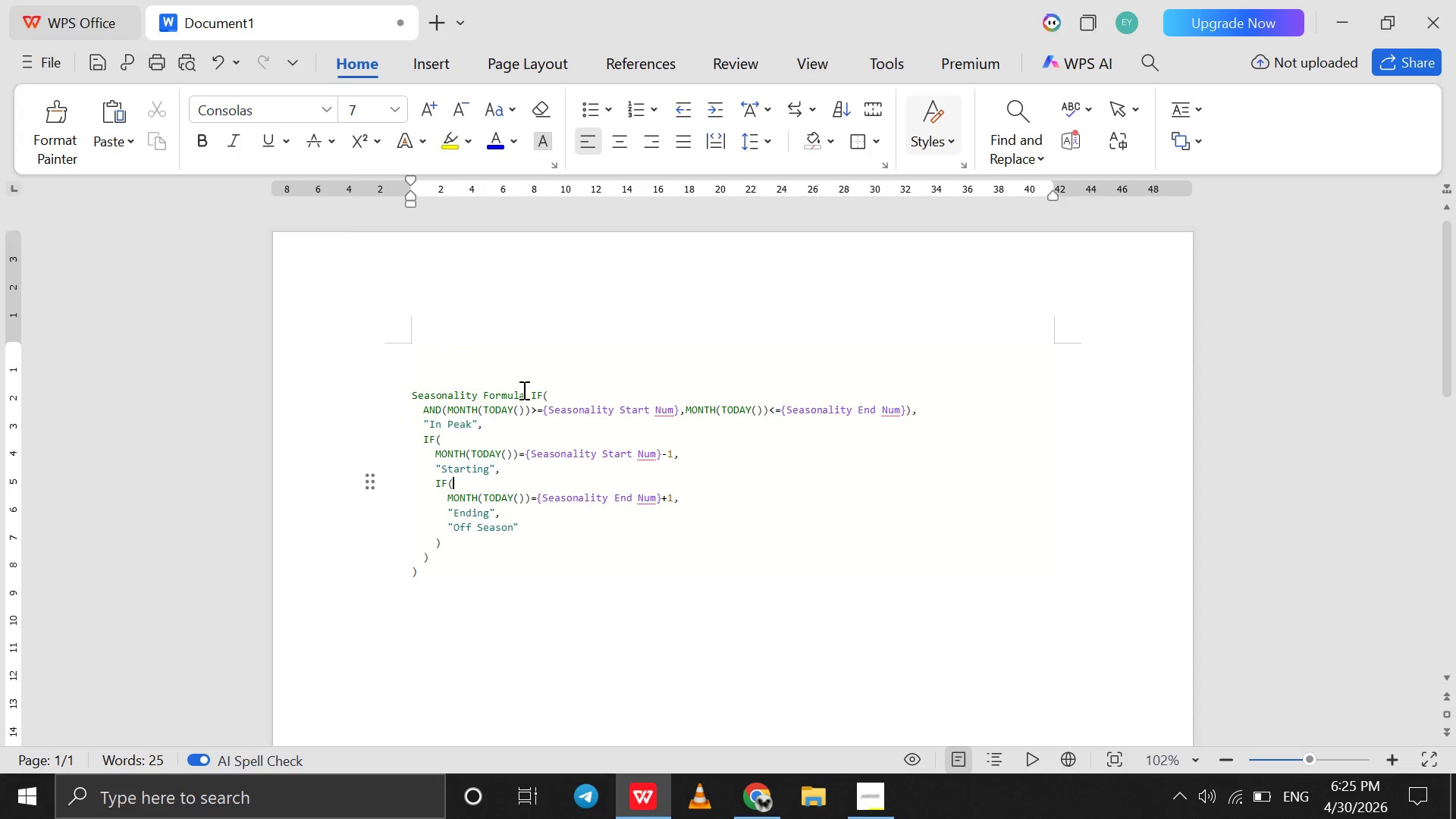 
left_click([526, 394])
 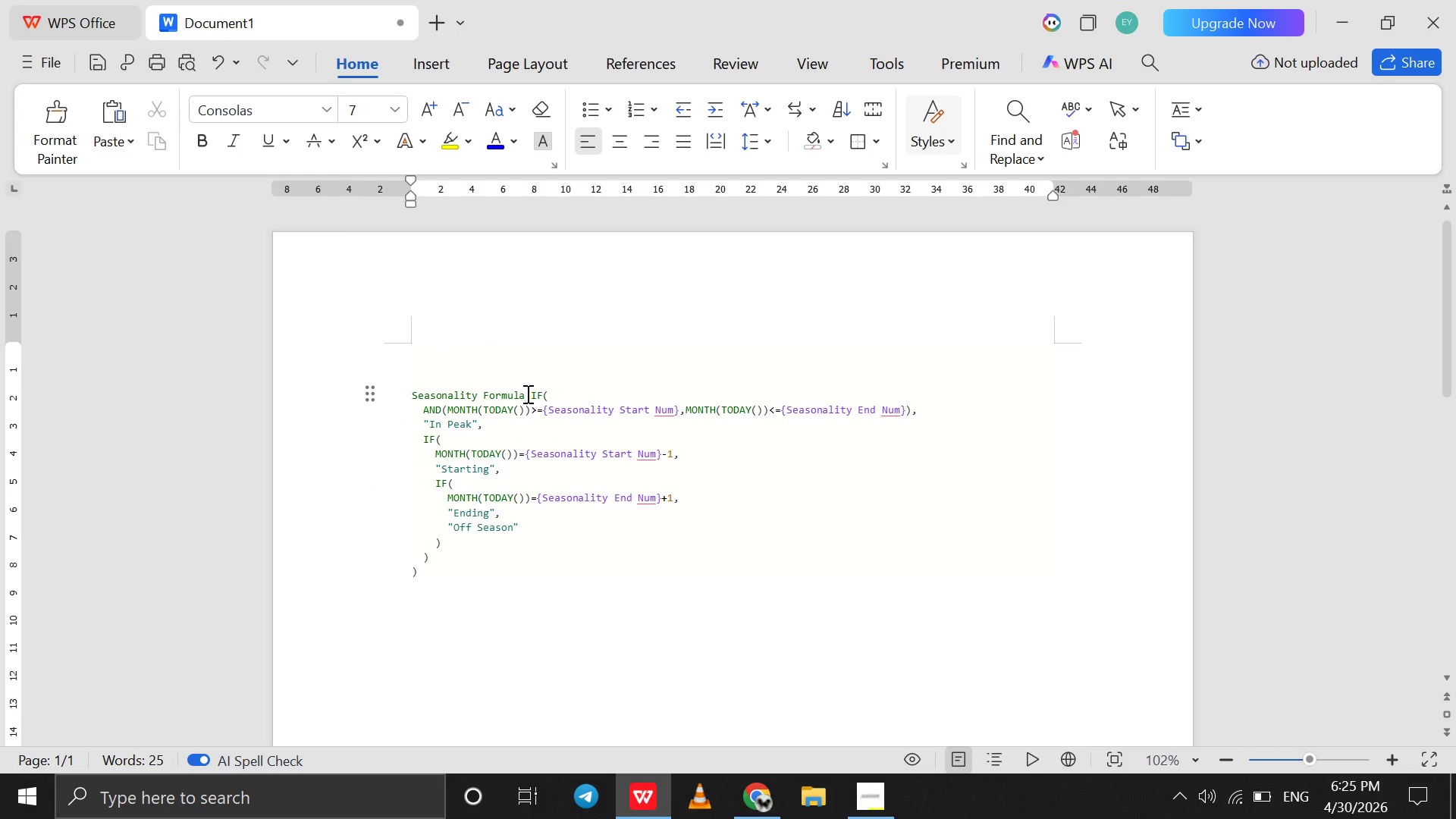 
key(Shift+Enter)
 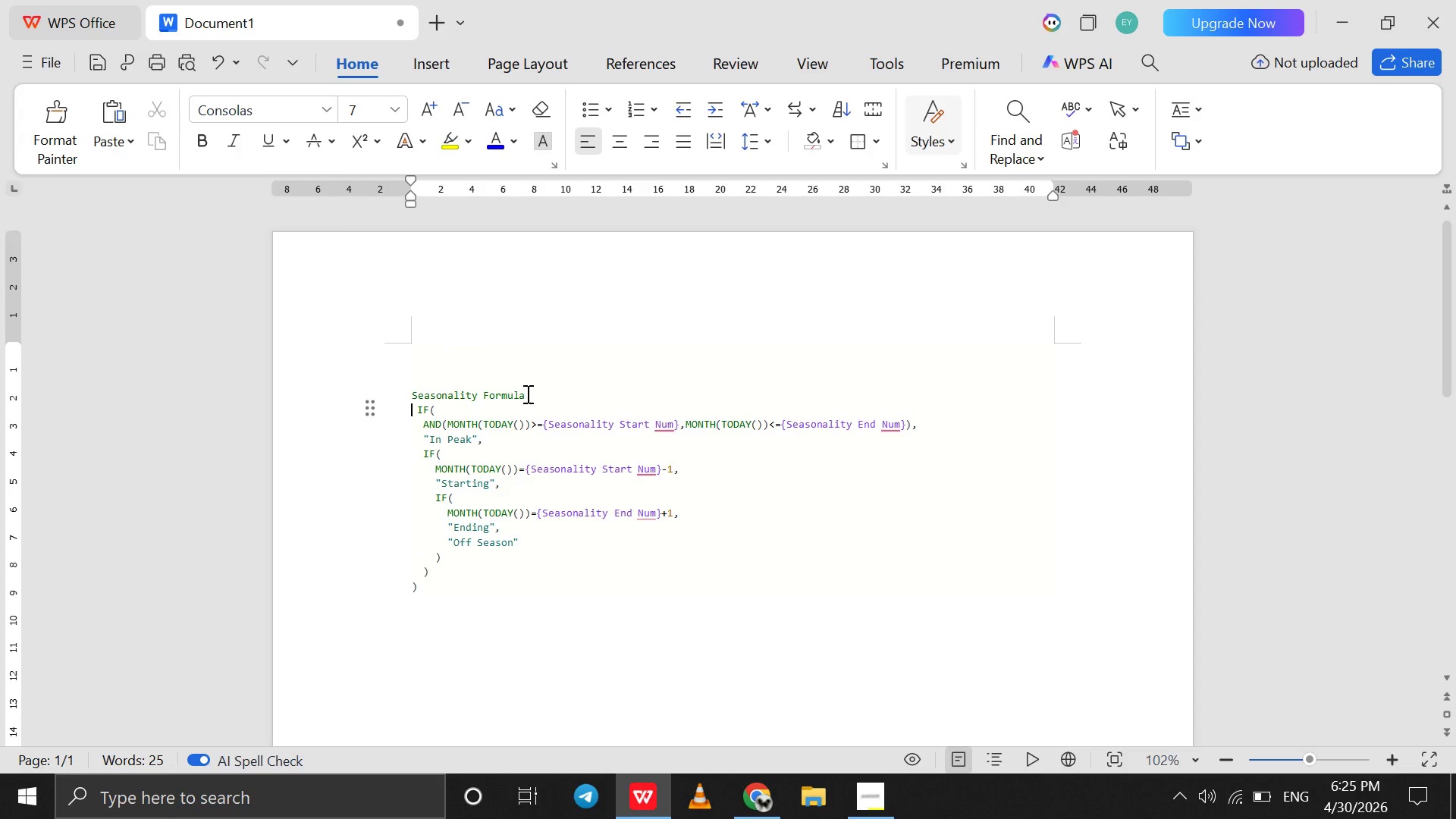 
key(Shift+Enter)
 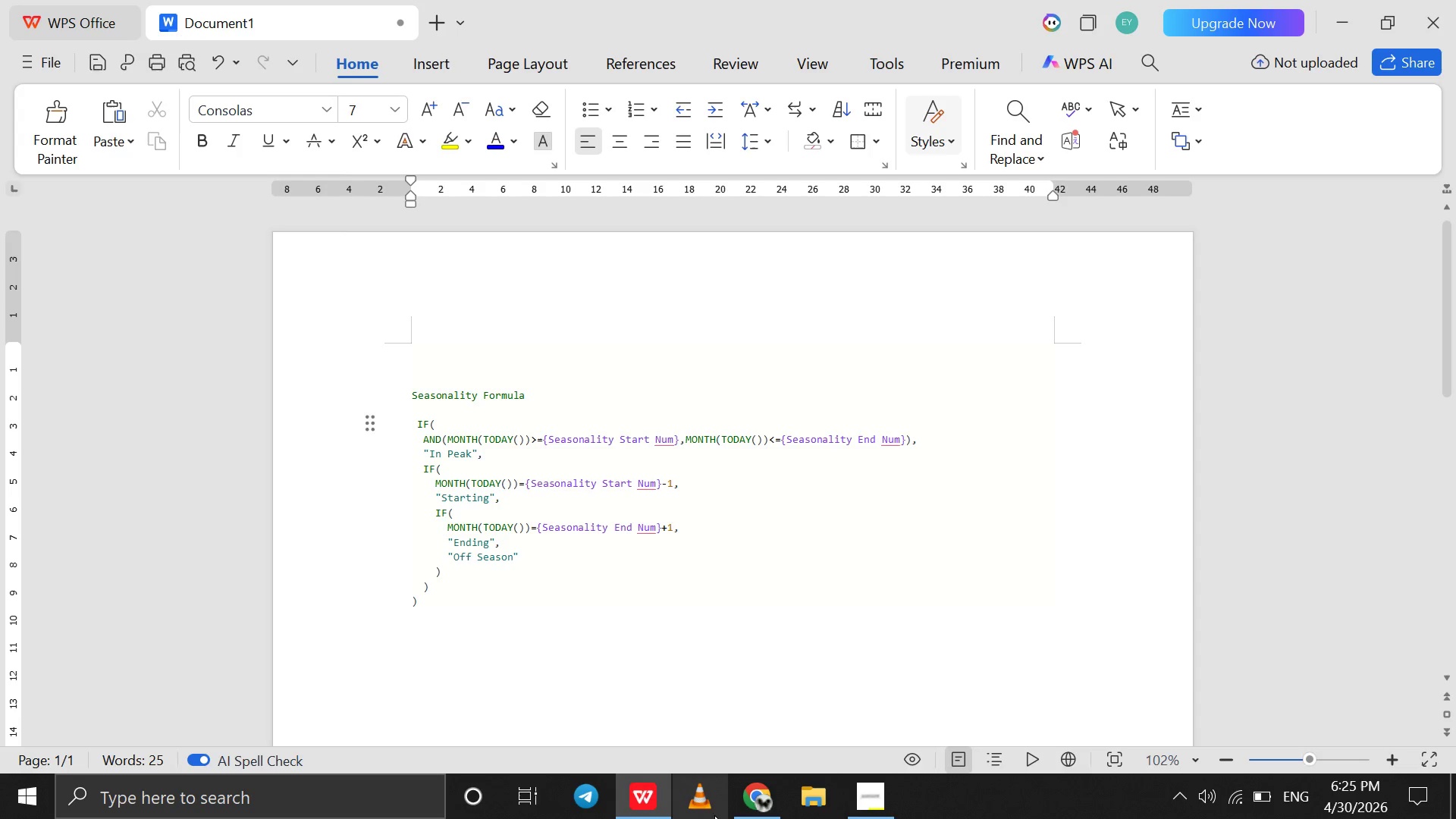 
left_click([739, 809])
 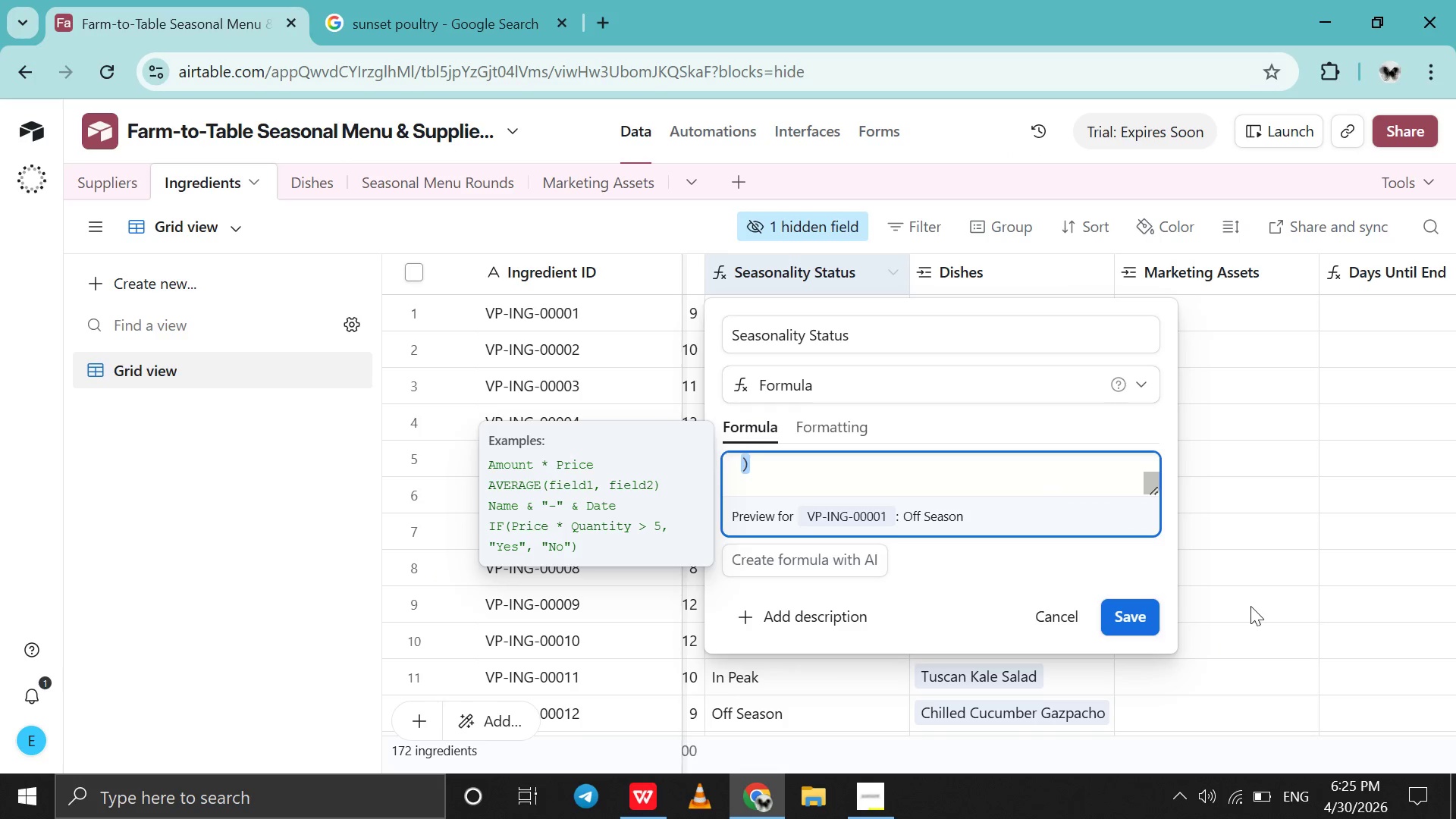 
left_click([1250, 606])
 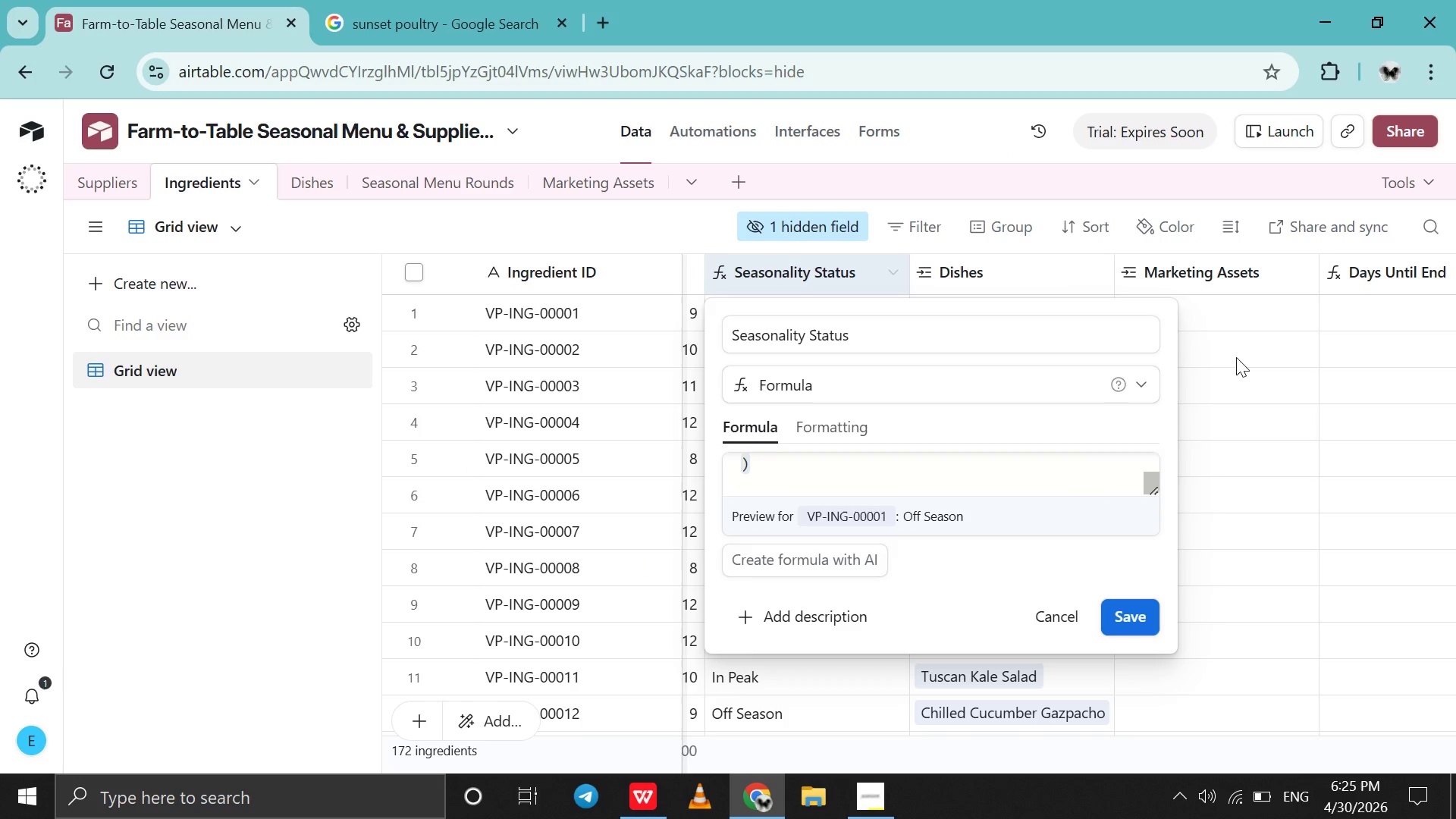 
left_click([1236, 357])
 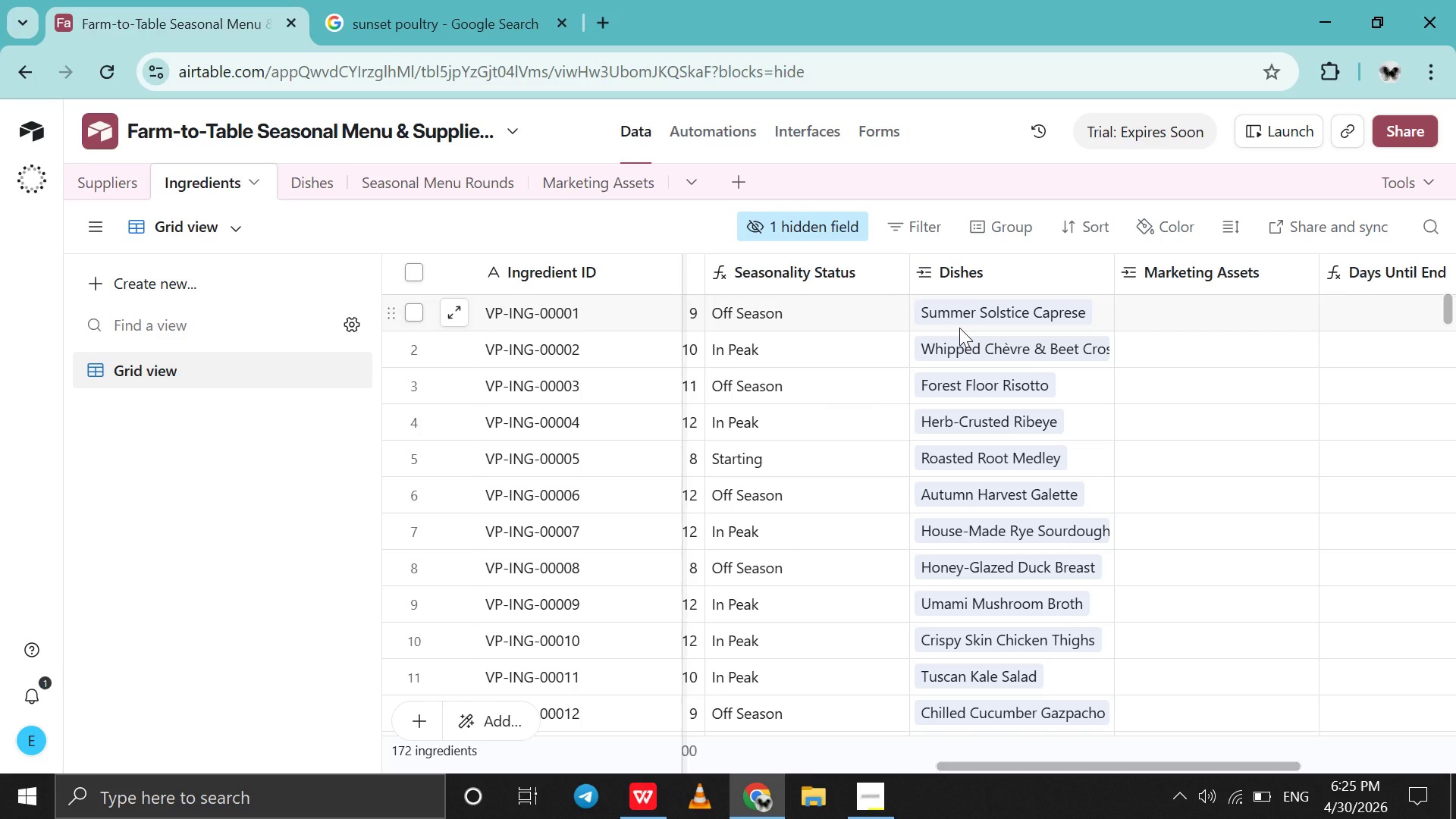 
scroll: coordinate [959, 328], scroll_direction: down, amount: 5.0
 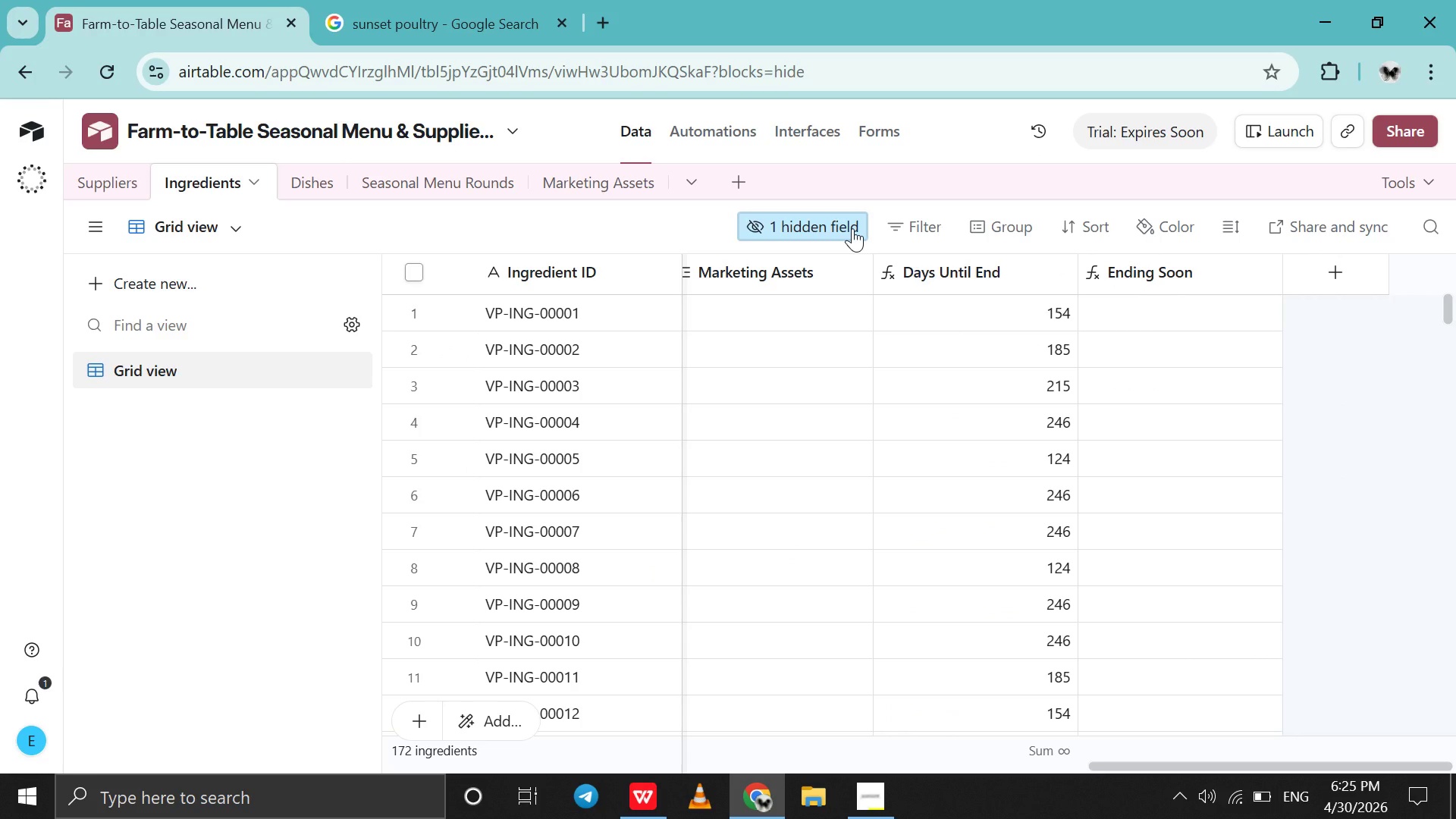 
right_click([852, 228])
 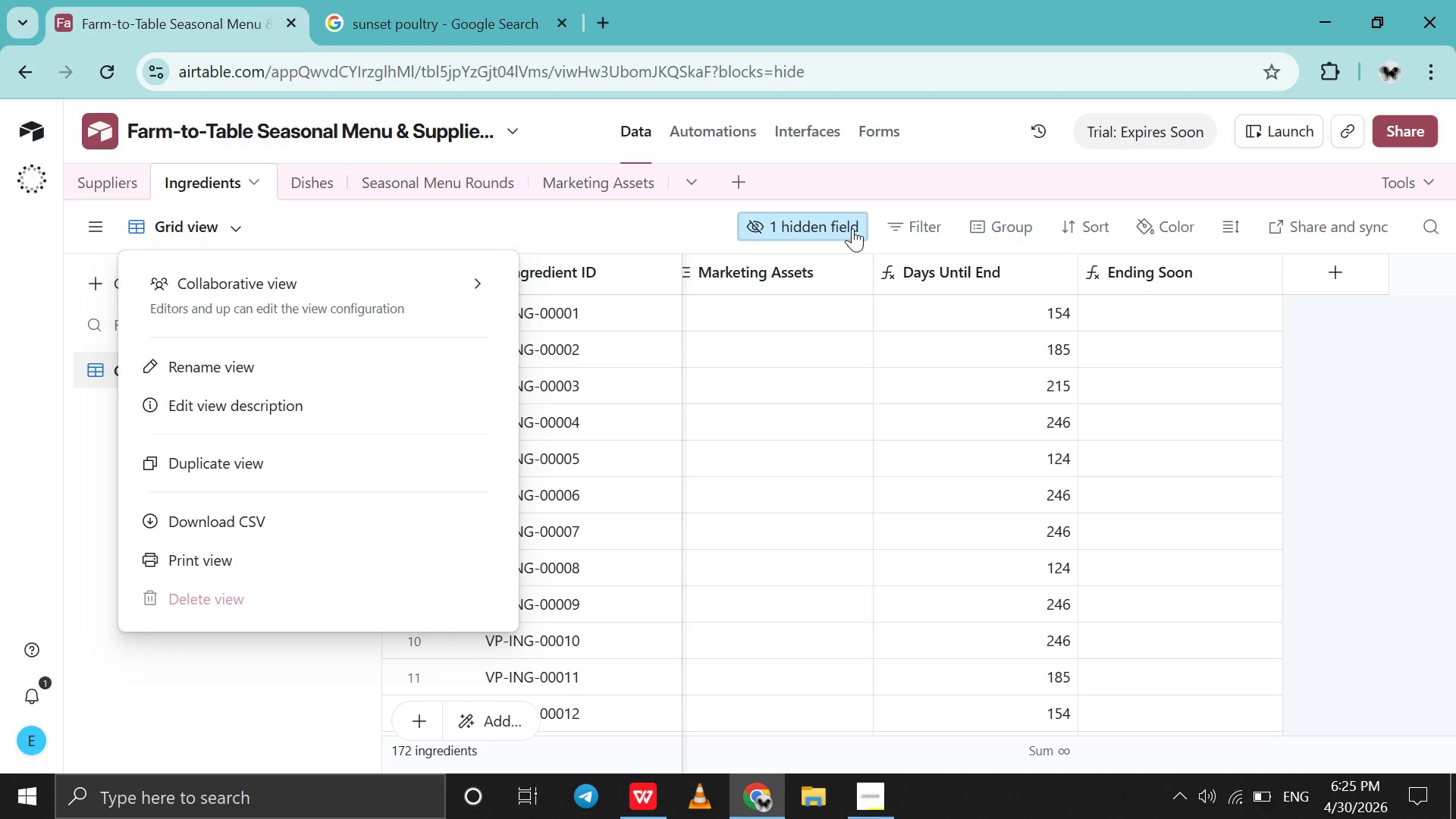 
left_click([852, 228])
 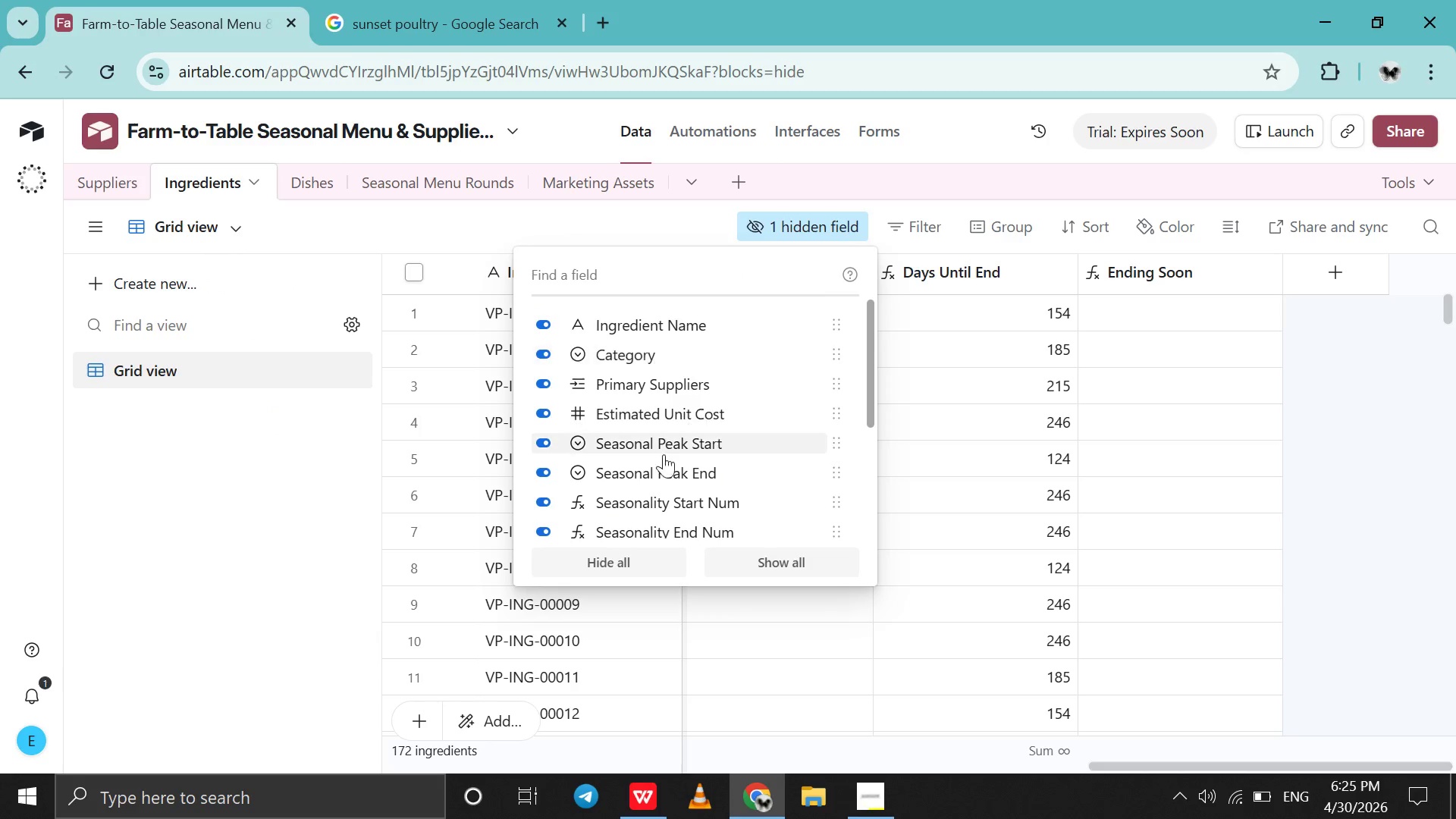 
scroll: coordinate [664, 454], scroll_direction: down, amount: 7.0
 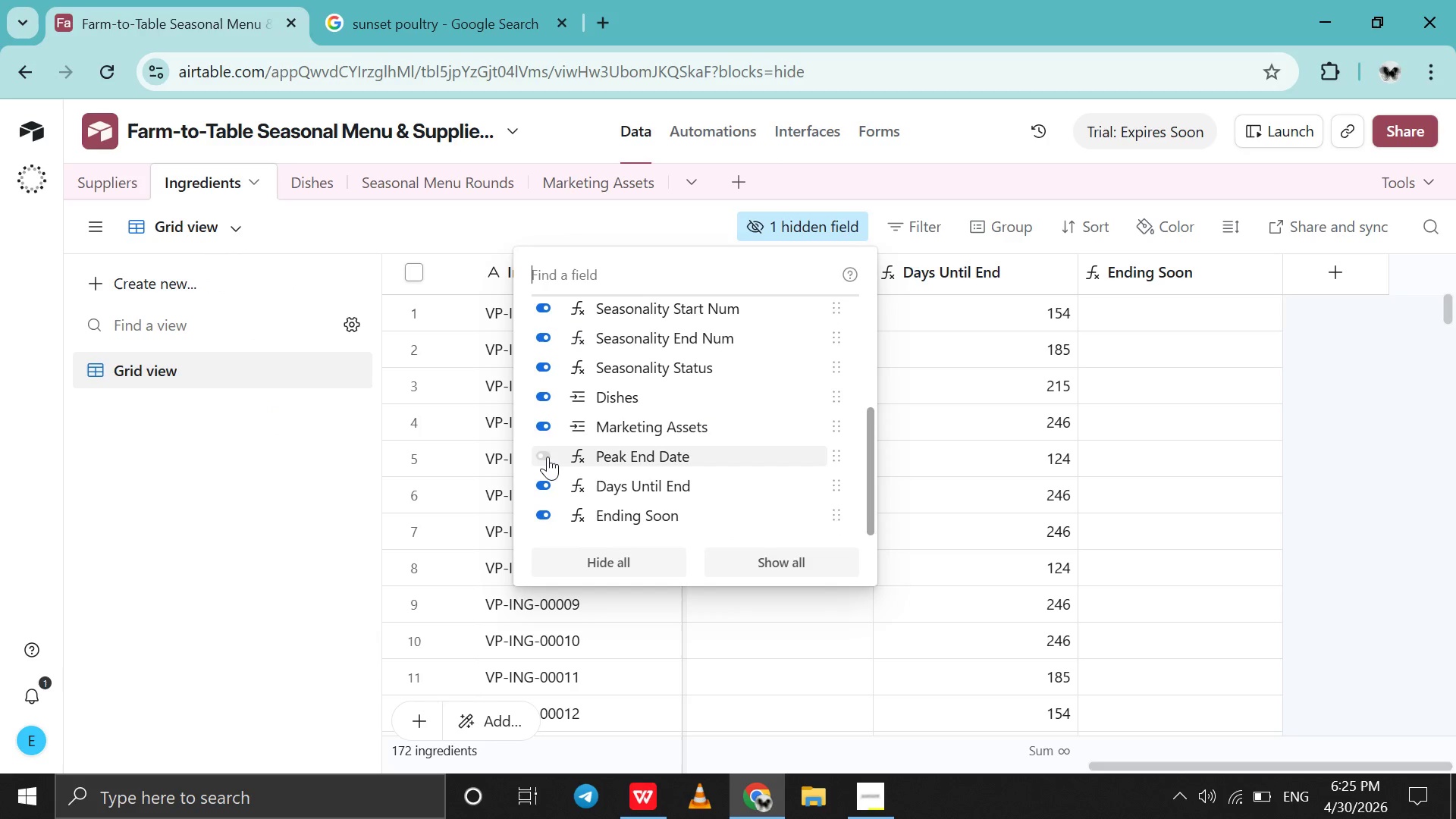 
left_click([548, 457])
 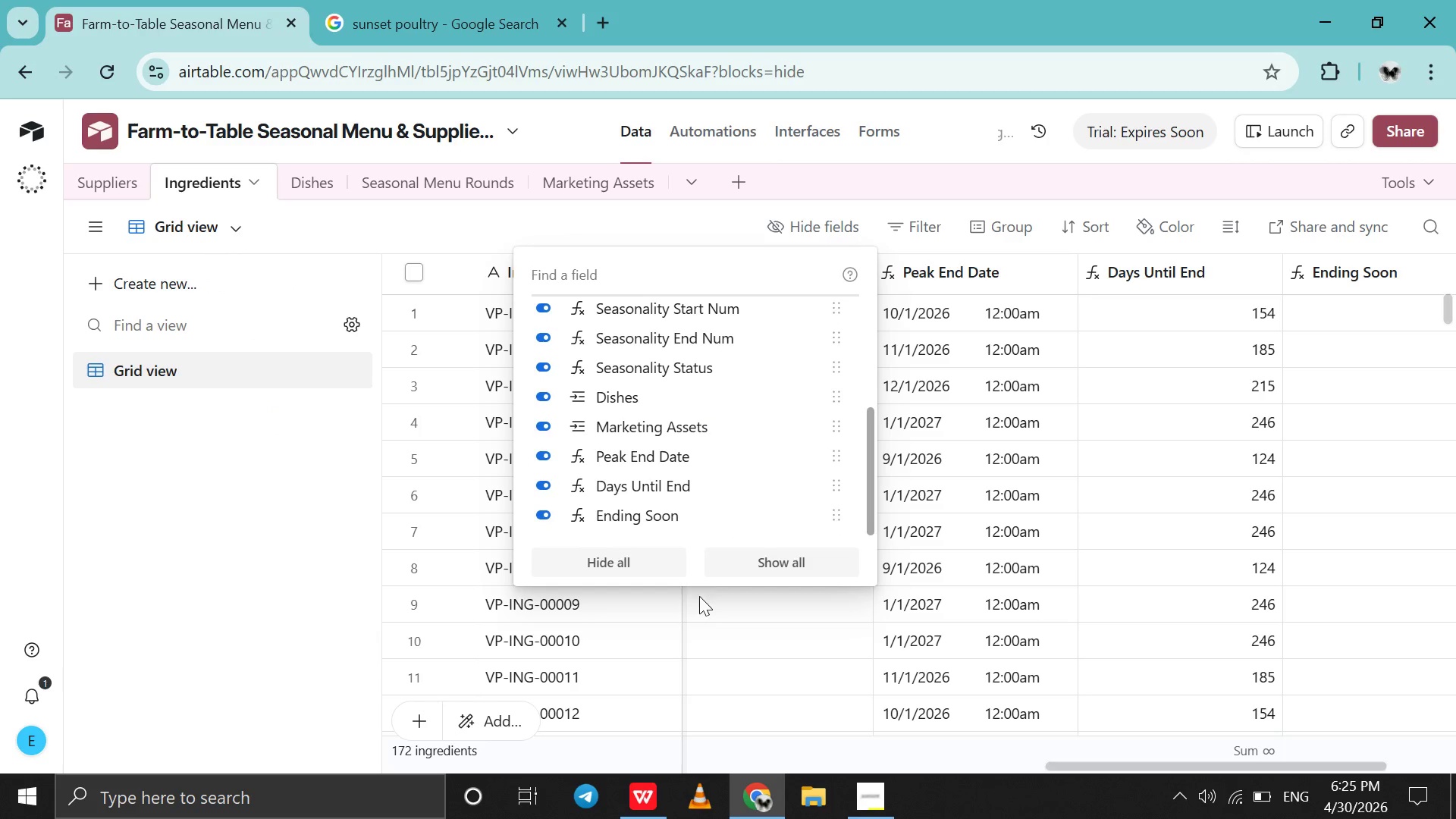 
left_click([701, 607])
 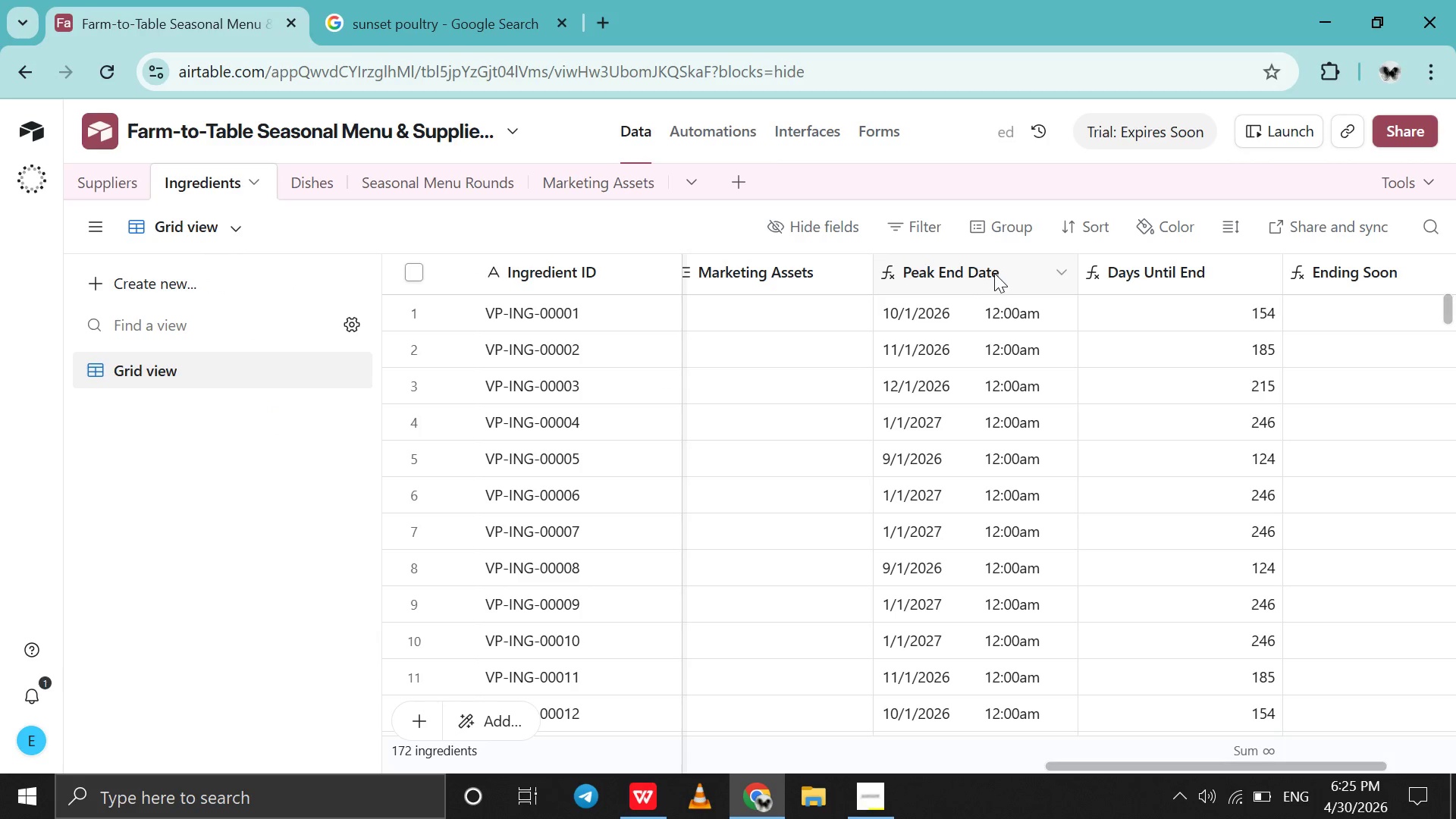 
double_click([994, 273])
 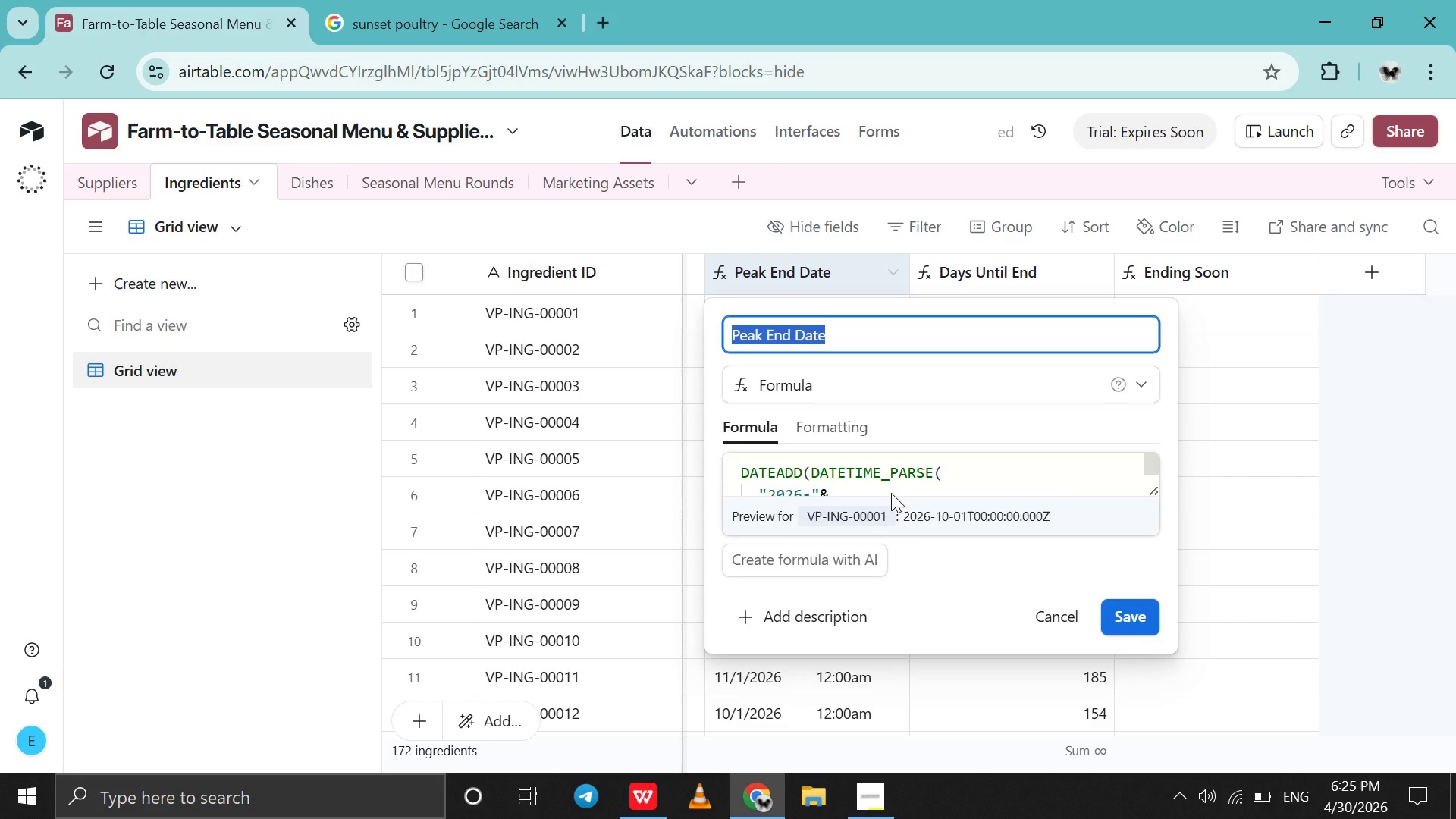 
left_click([918, 461])
 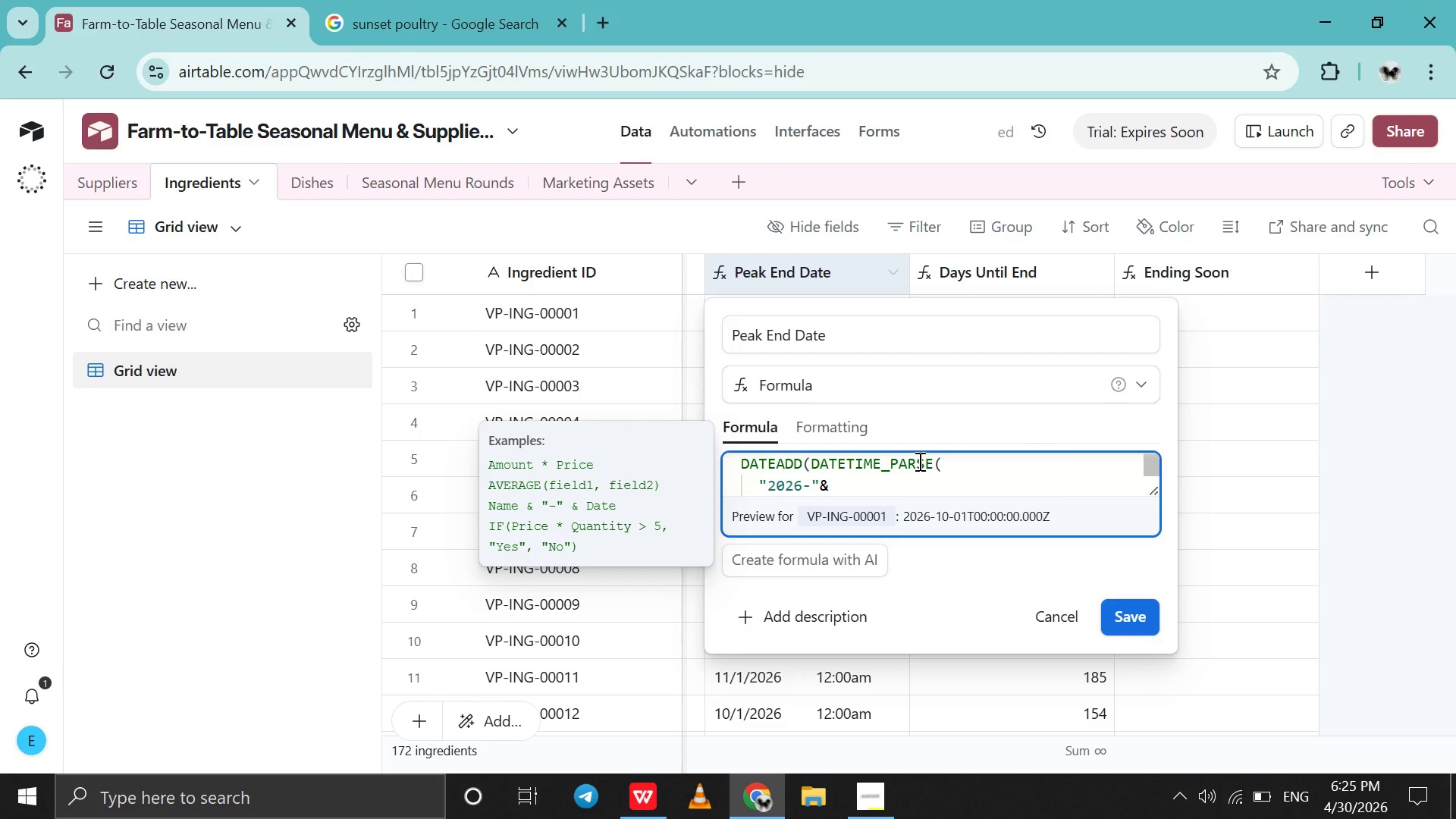 
key(Control+A)
 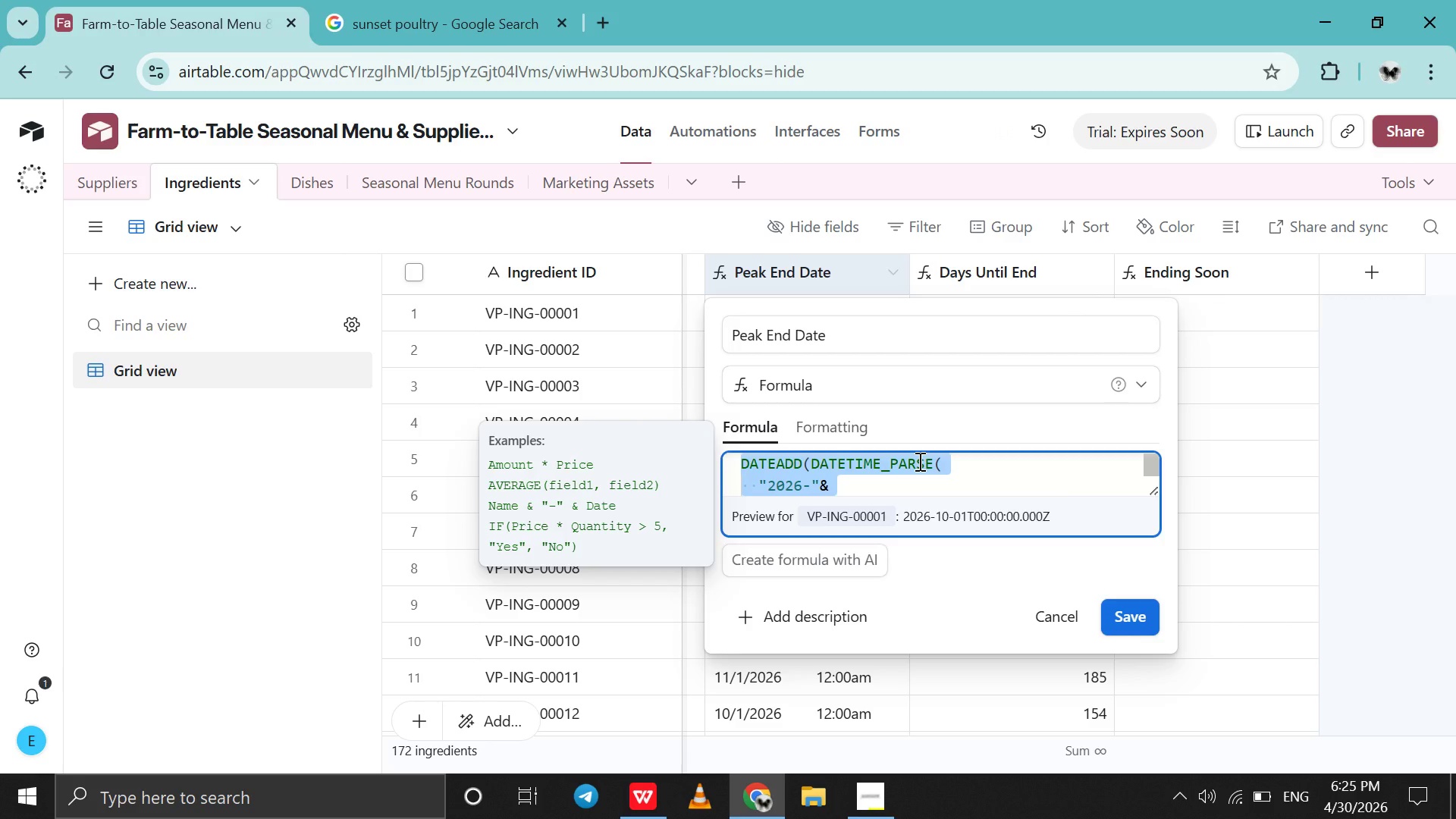 
key(Control+C)
 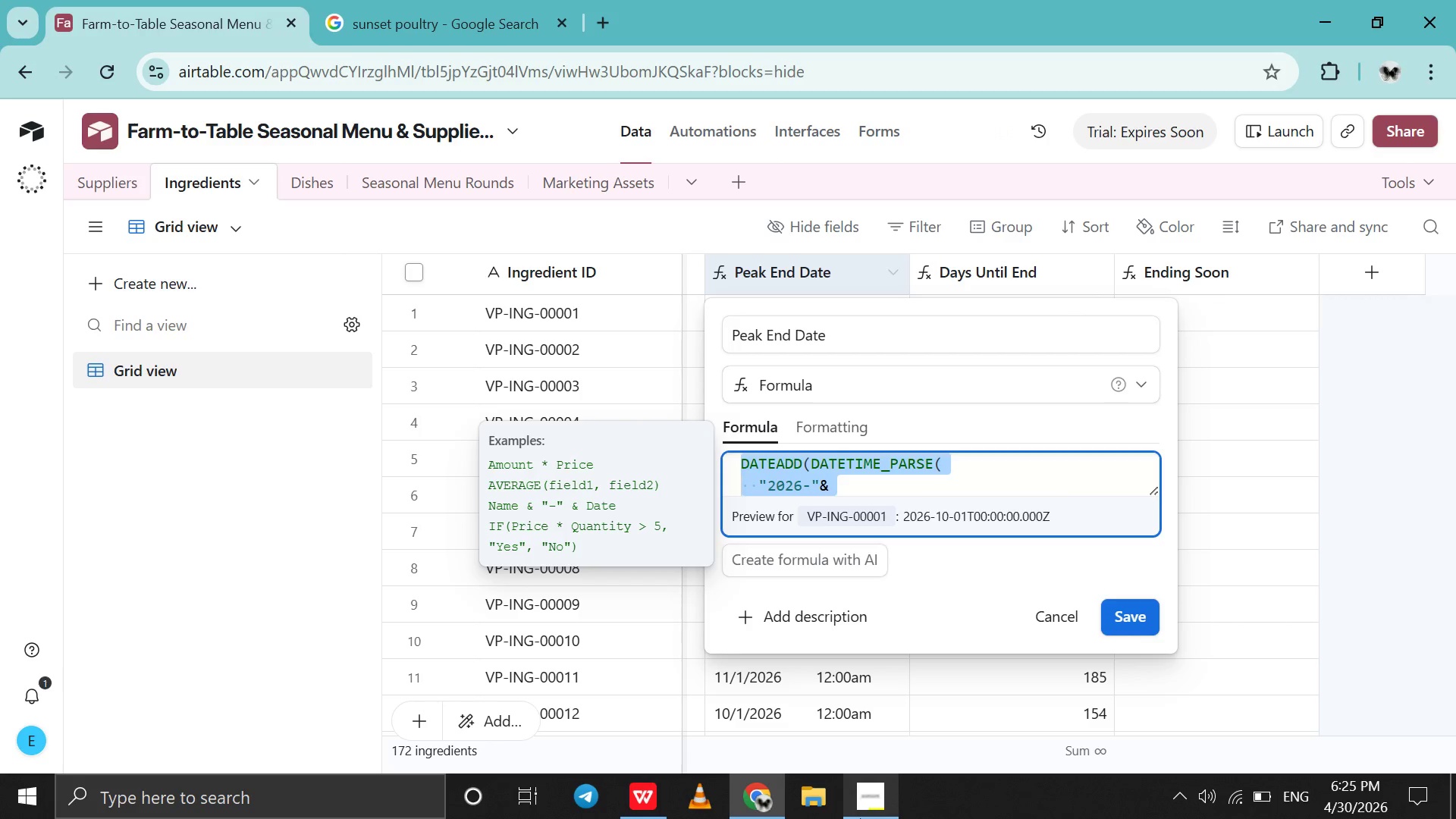 
left_click([874, 802])